 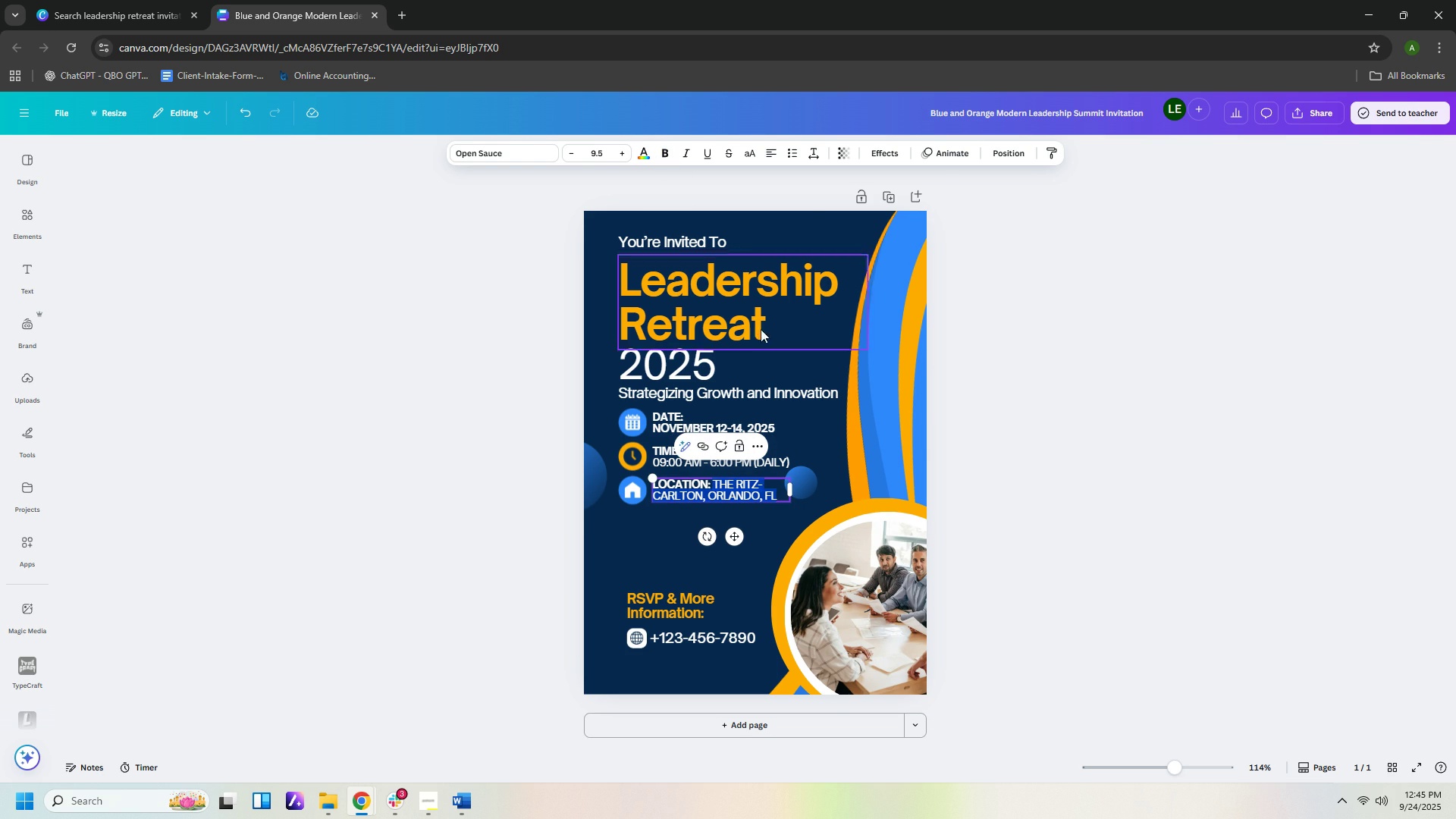 
left_click([801, 461])
 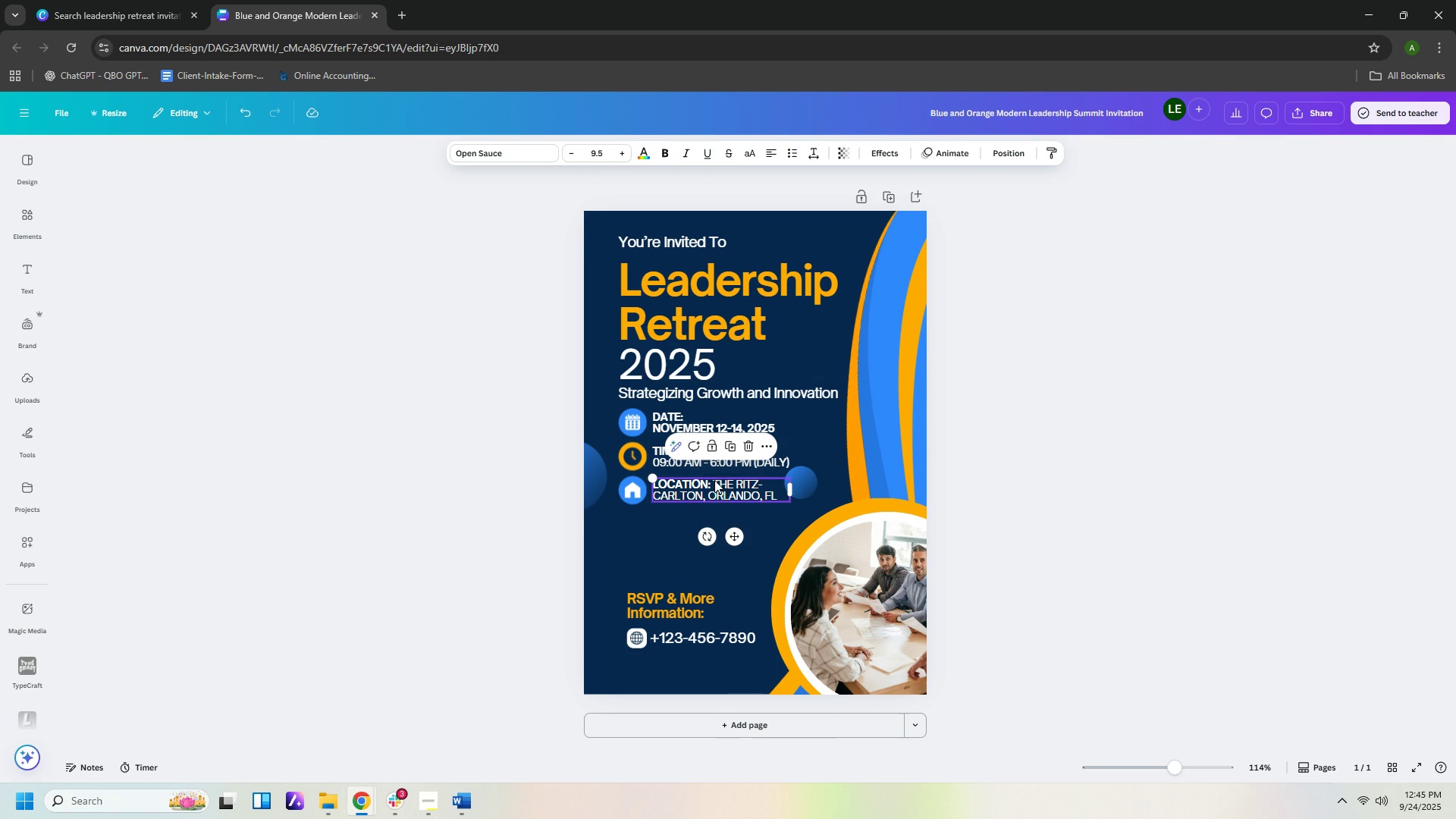 
left_click([714, 480])
 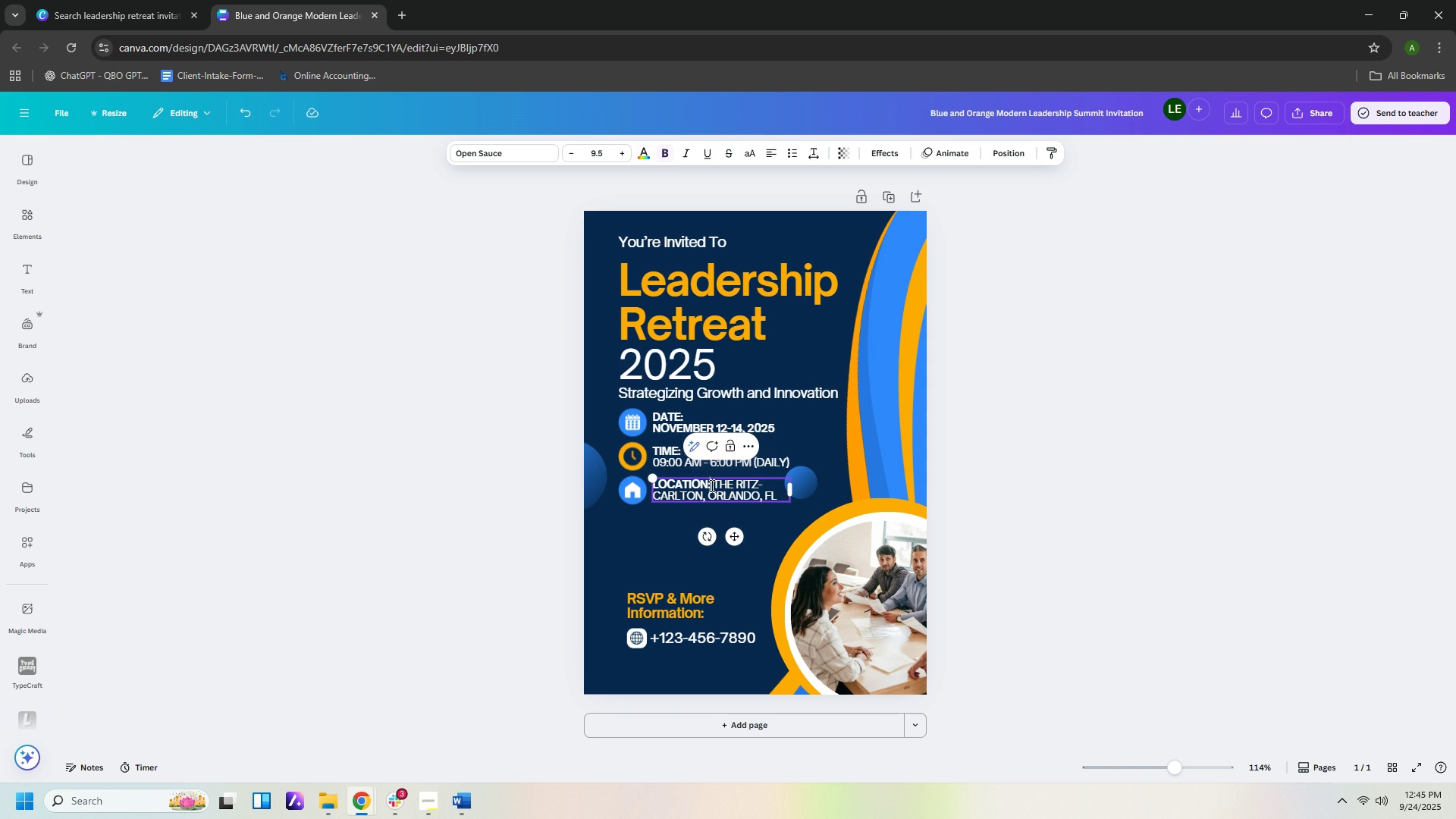 
double_click([711, 485])
 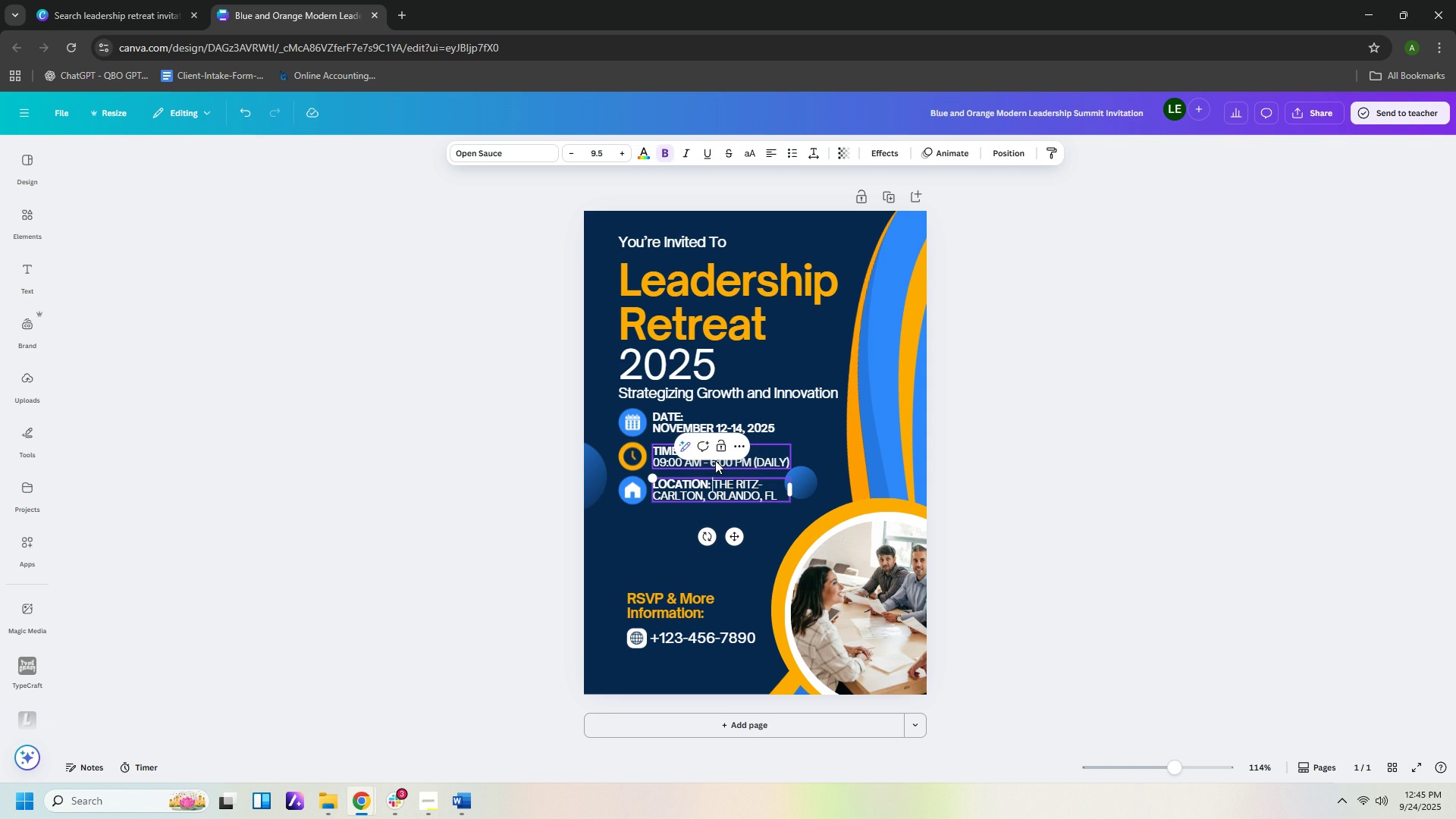 
key(ArrowRight)
 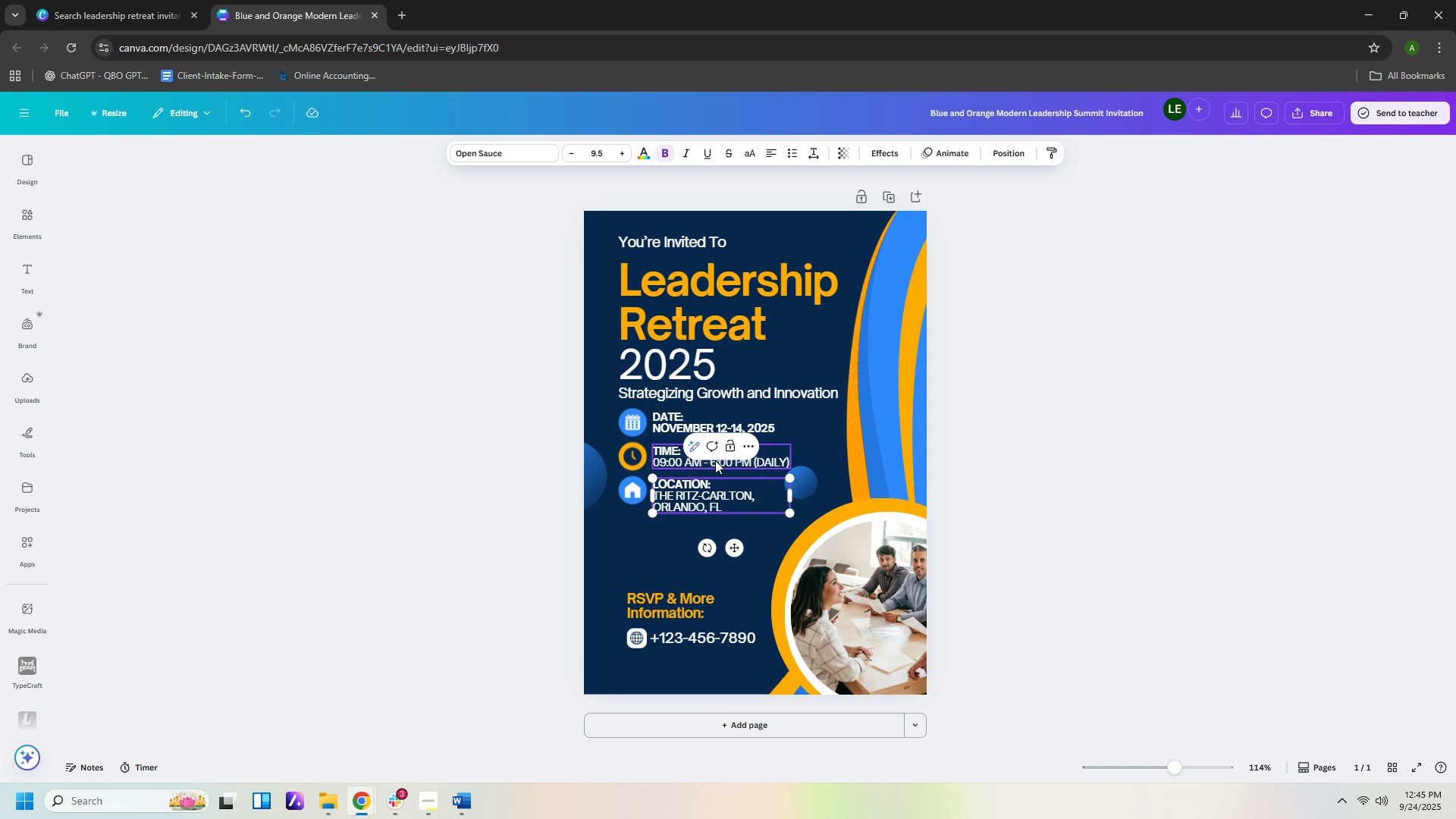 
key(Enter)